 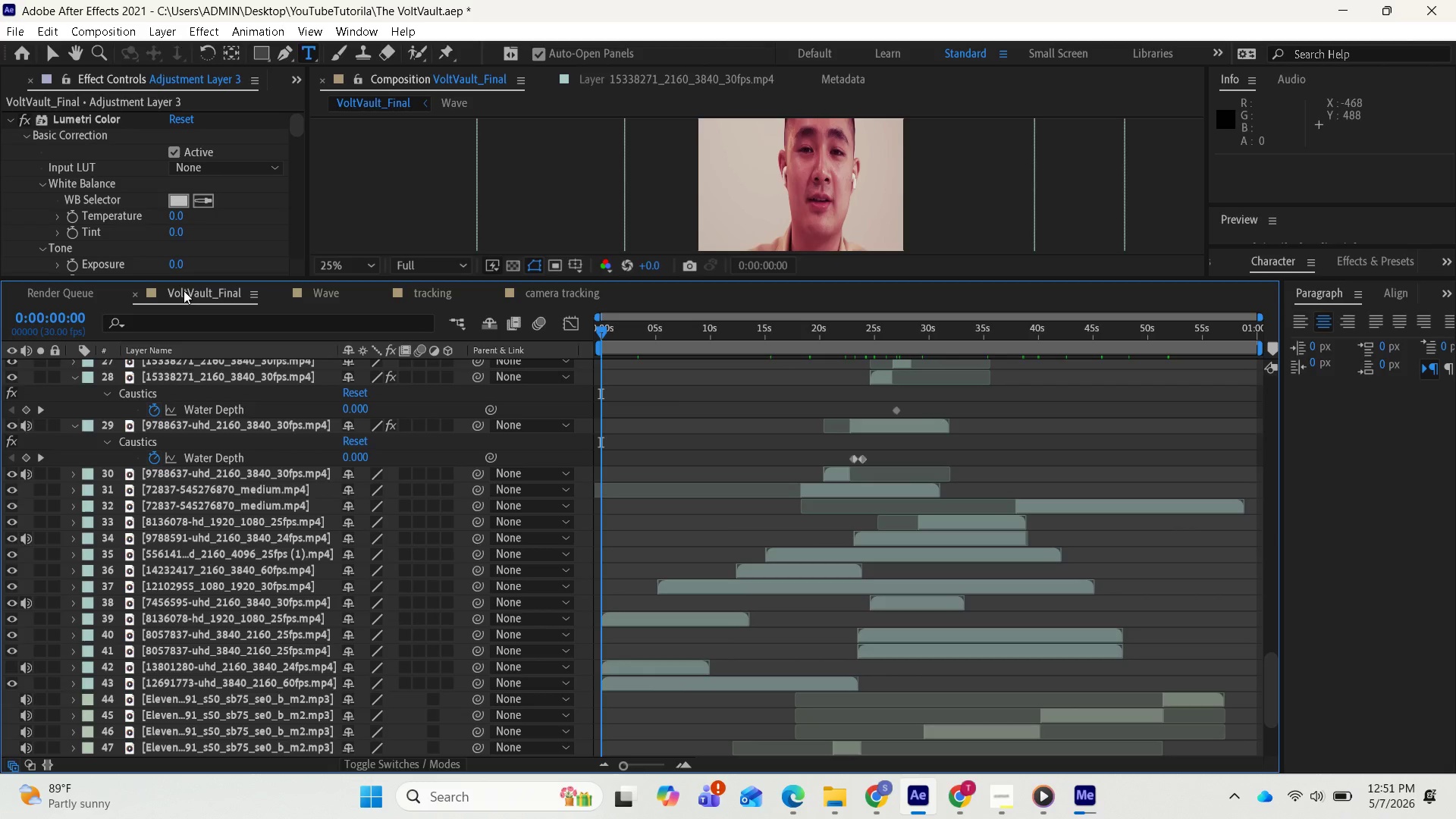 
left_click([97, 29])
 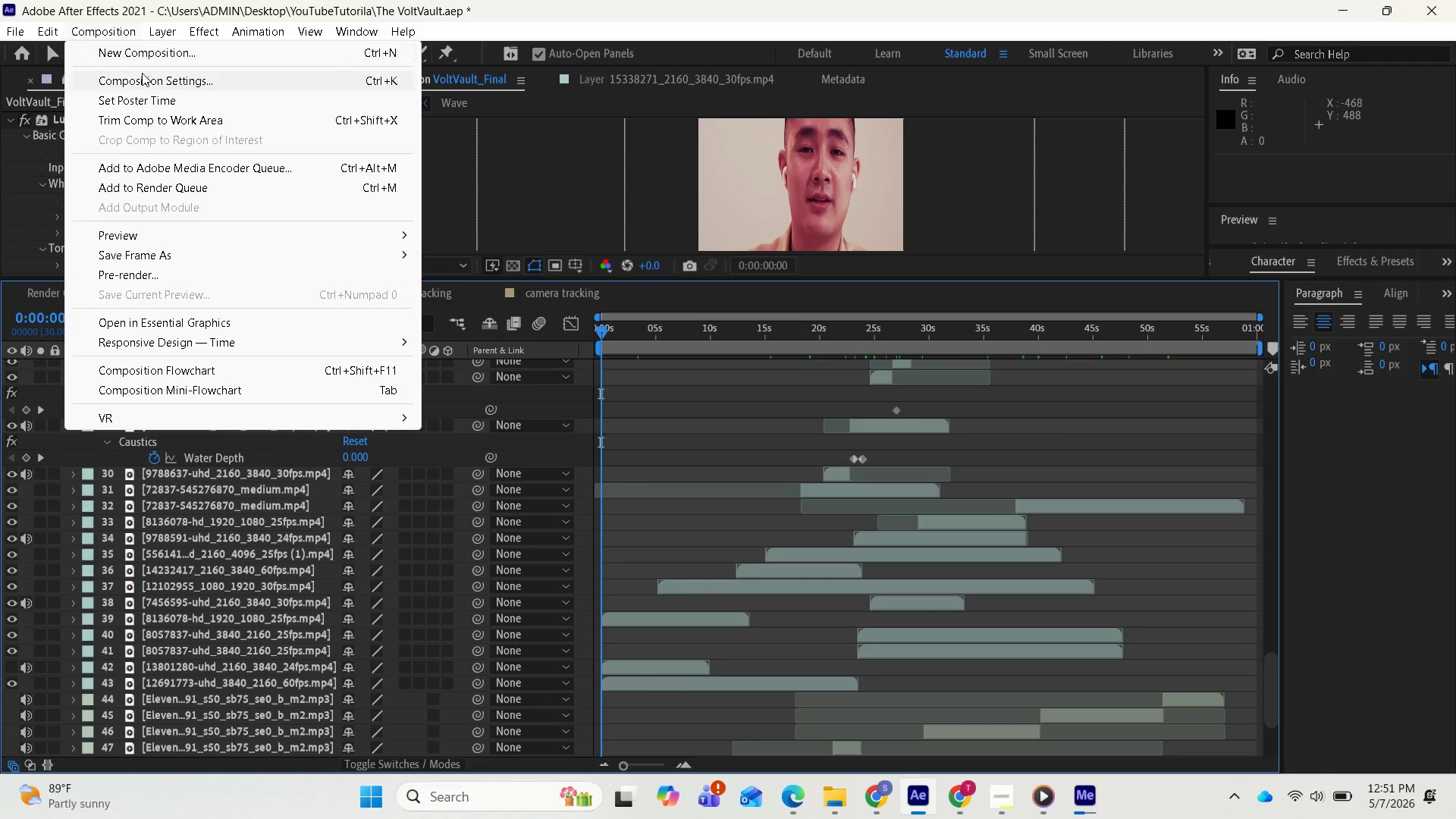 
left_click([141, 76])
 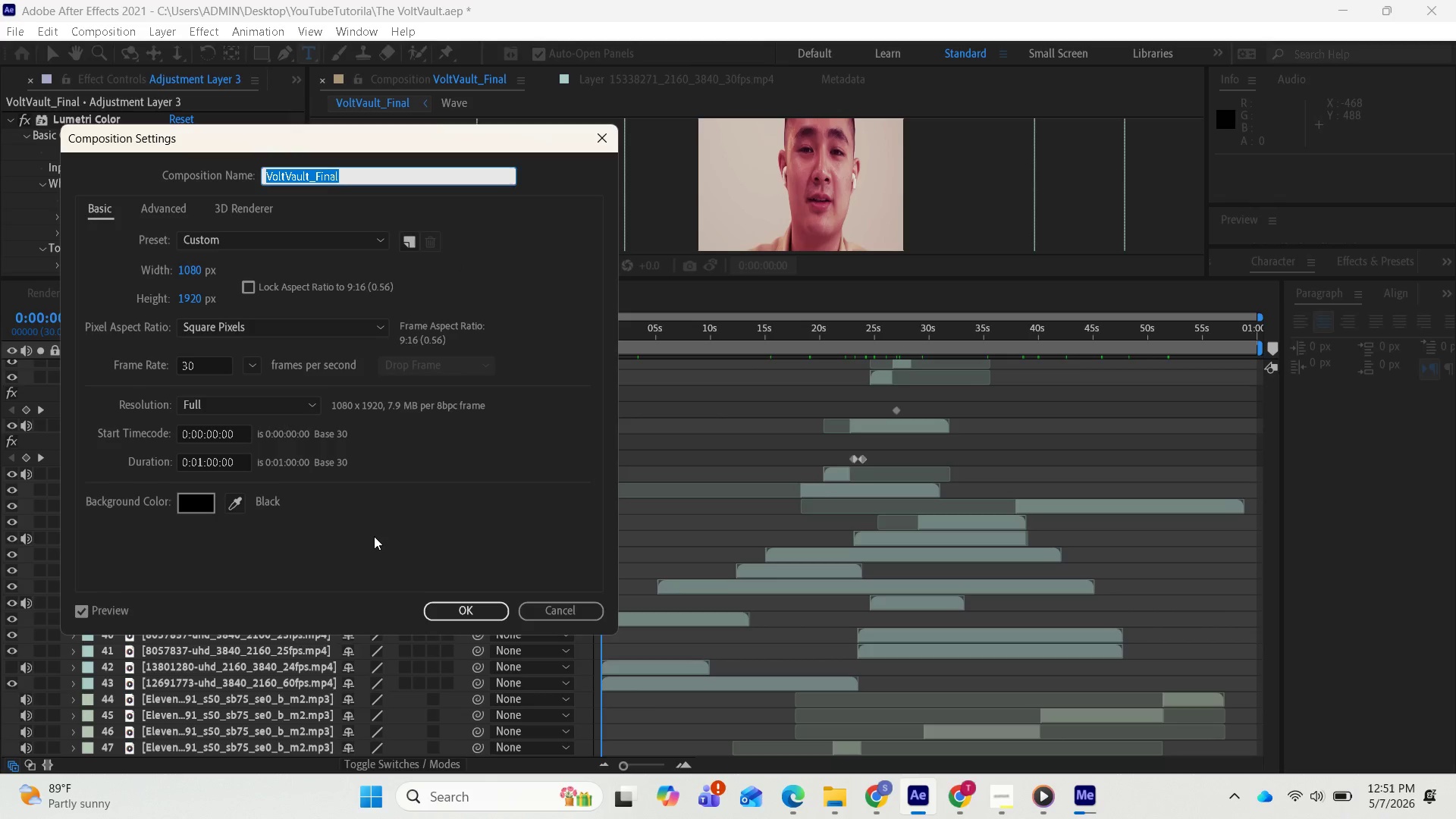 
wait(6.55)
 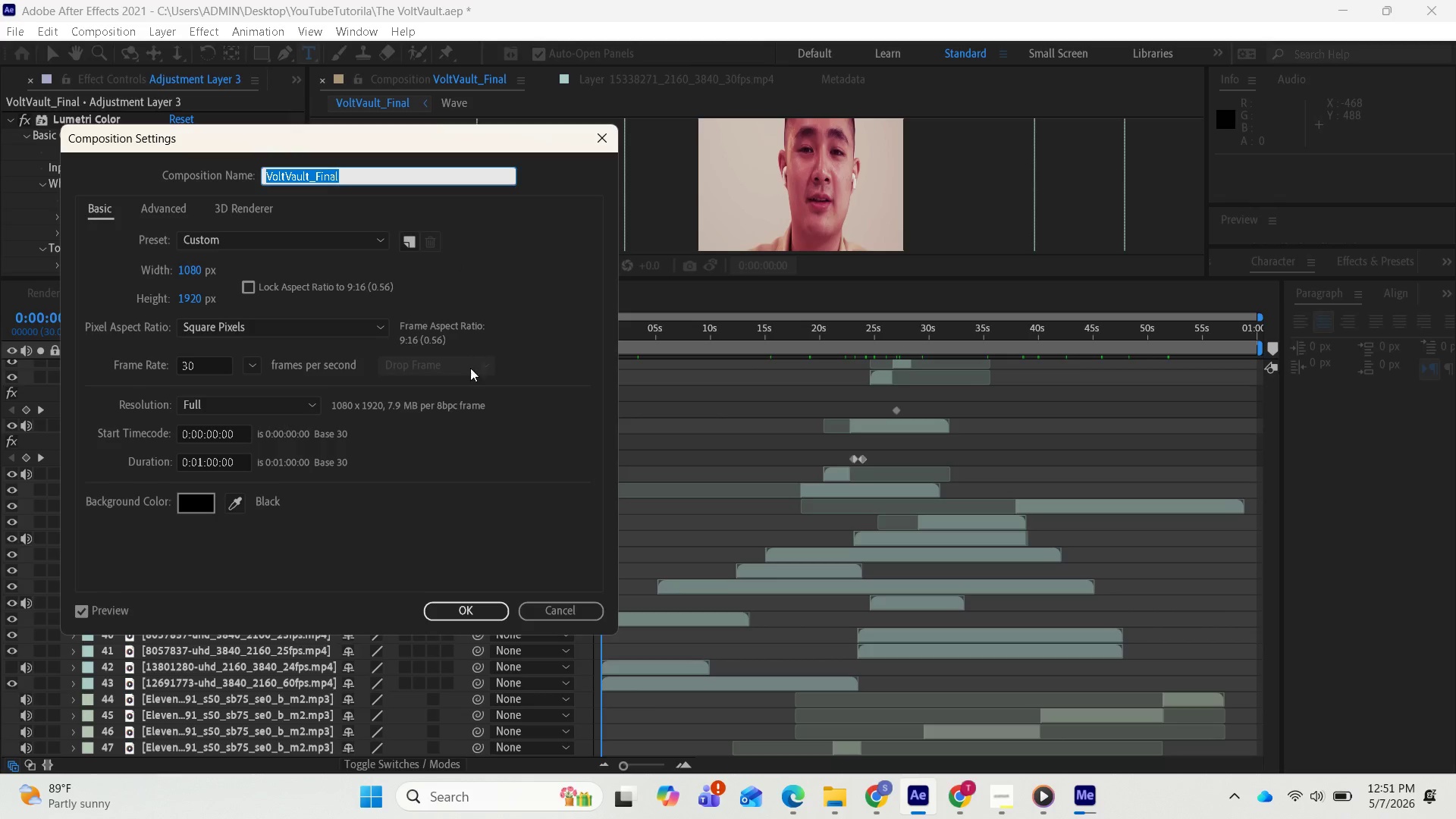 
key(PrintScreen)
 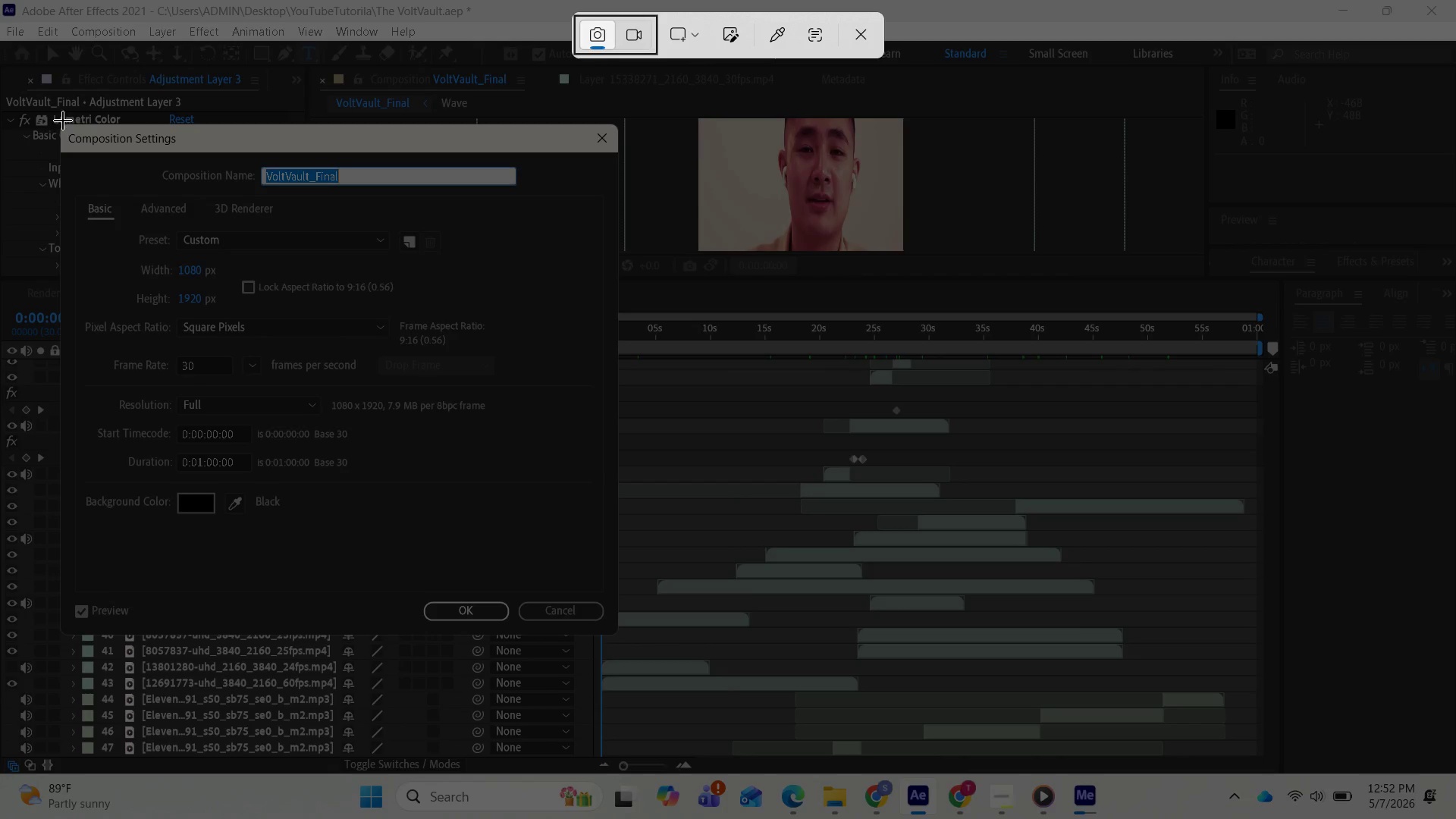 
left_click_drag(start_coordinate=[57, 122], to_coordinate=[621, 632])
 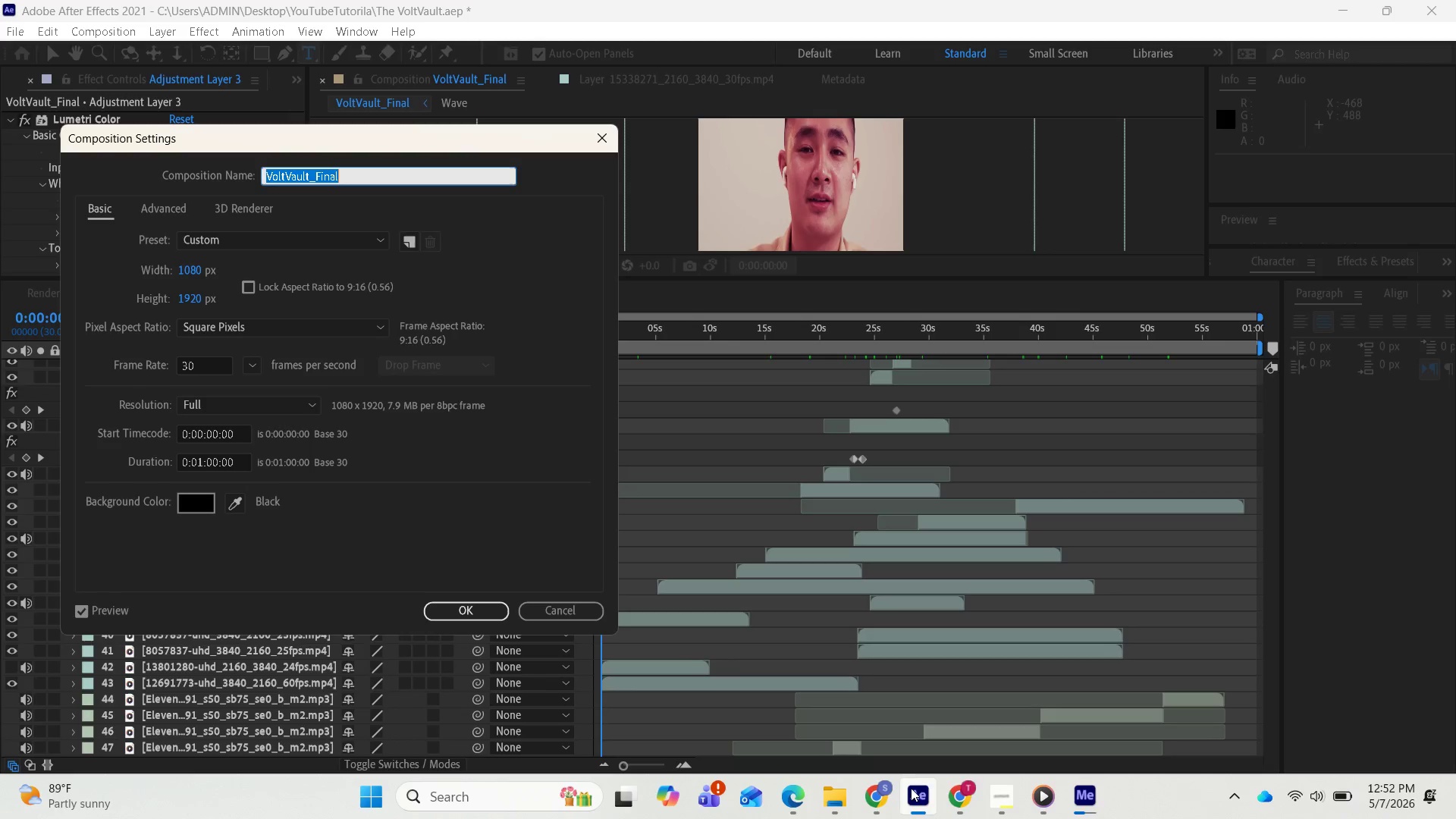 
left_click([1003, 802])